 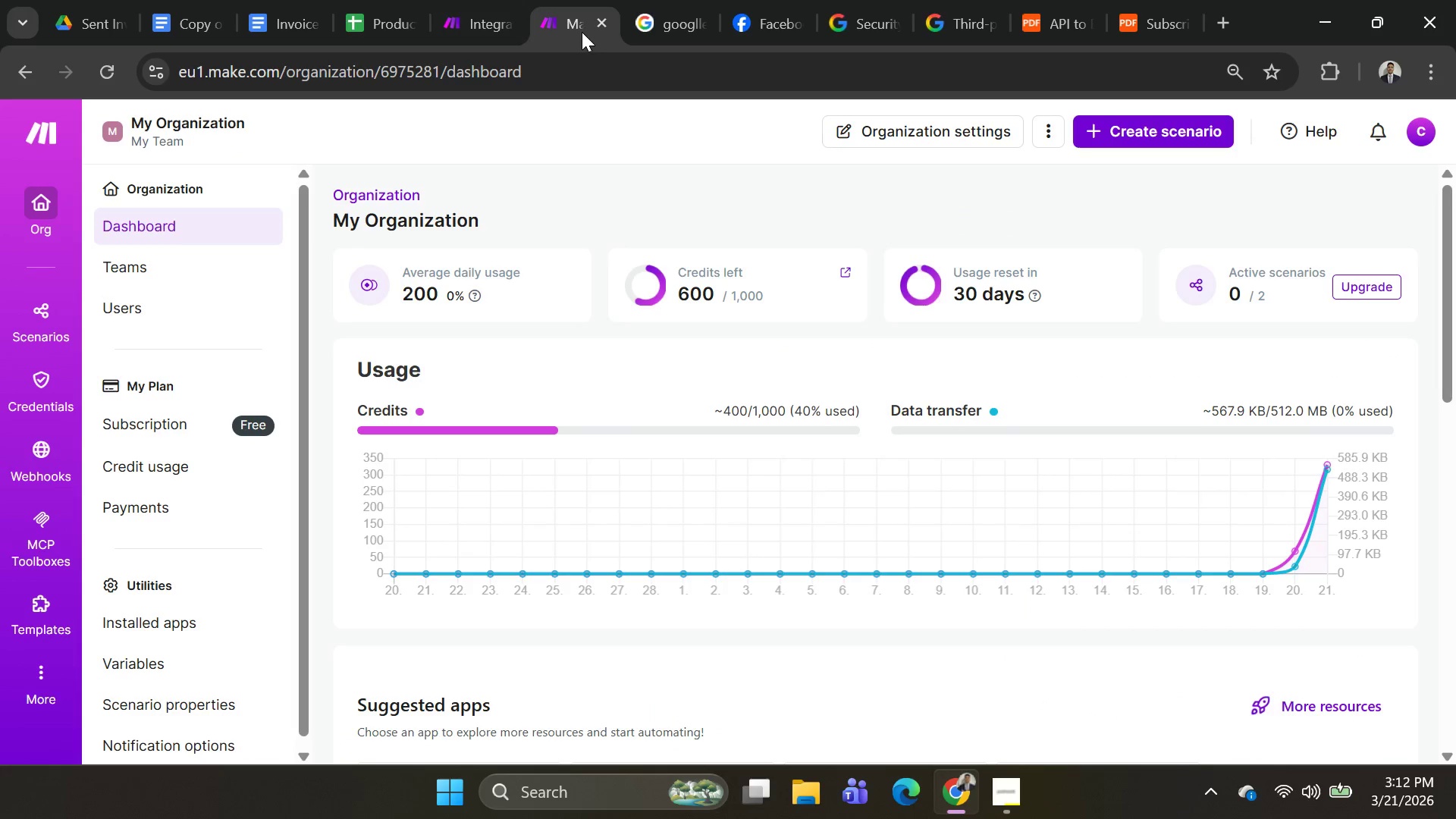 
left_click([457, 25])
 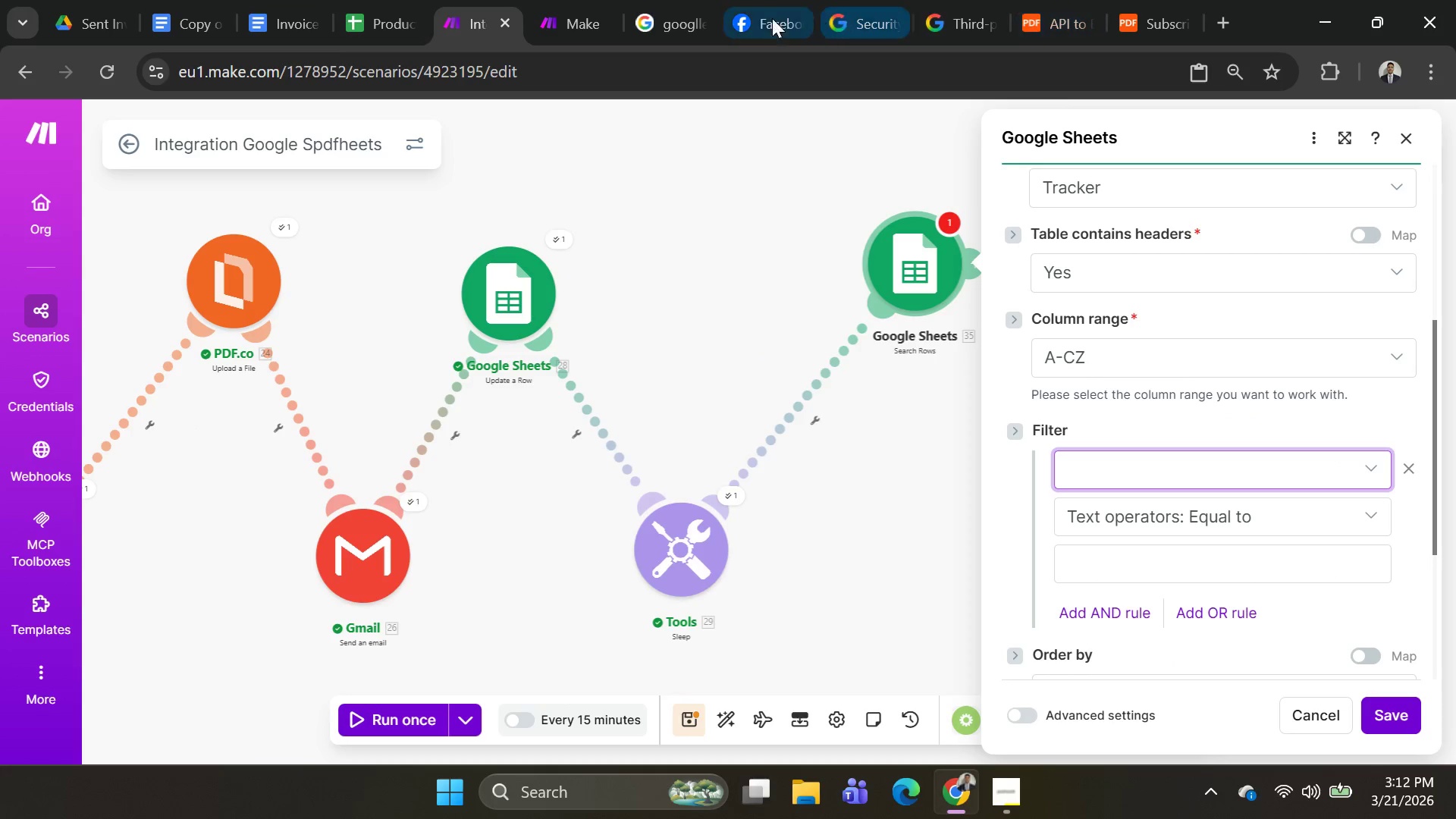 
left_click([766, 19])
 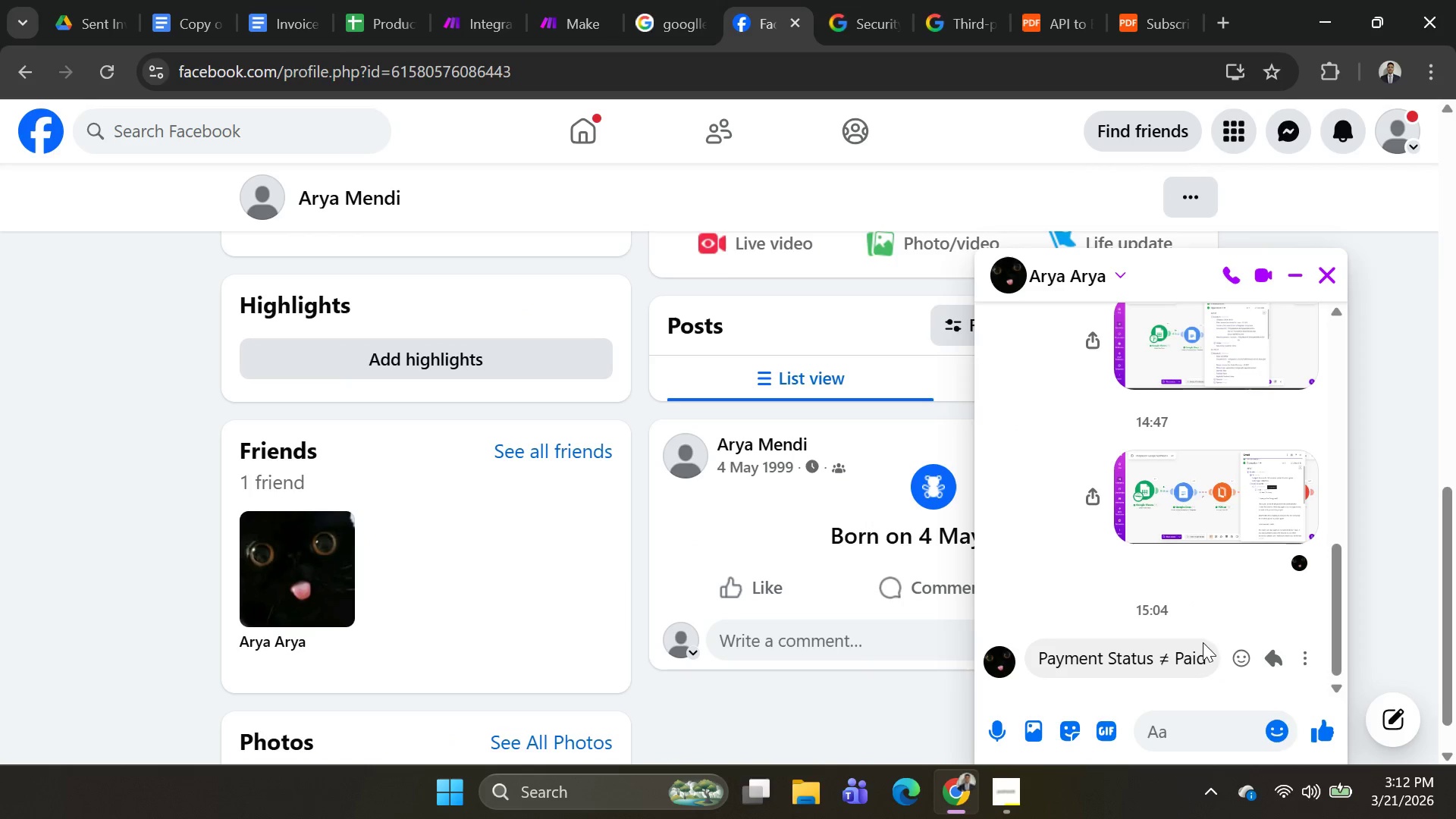 
left_click_drag(start_coordinate=[1203, 648], to_coordinate=[1034, 665])
 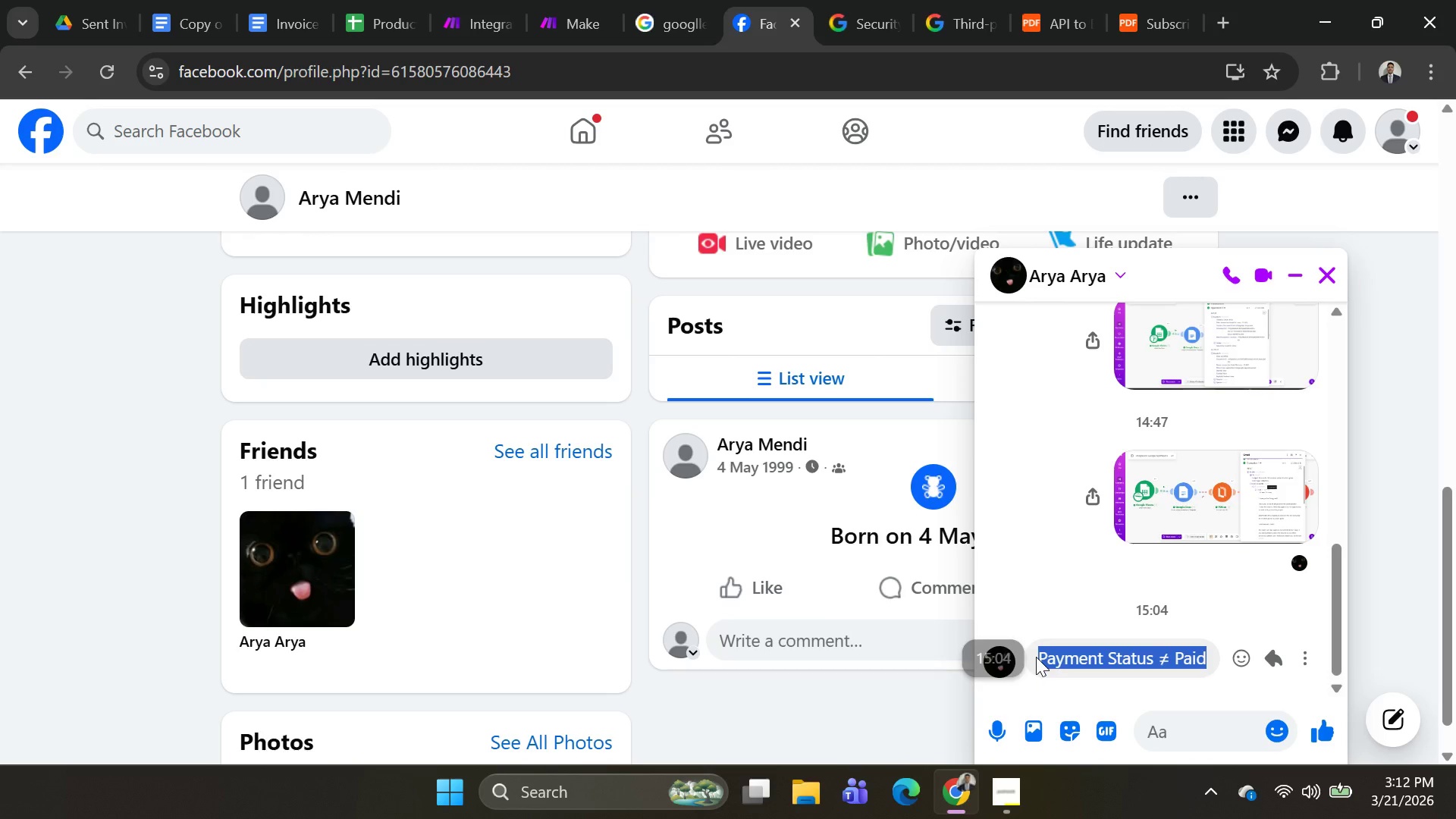 
key(Control+C)
 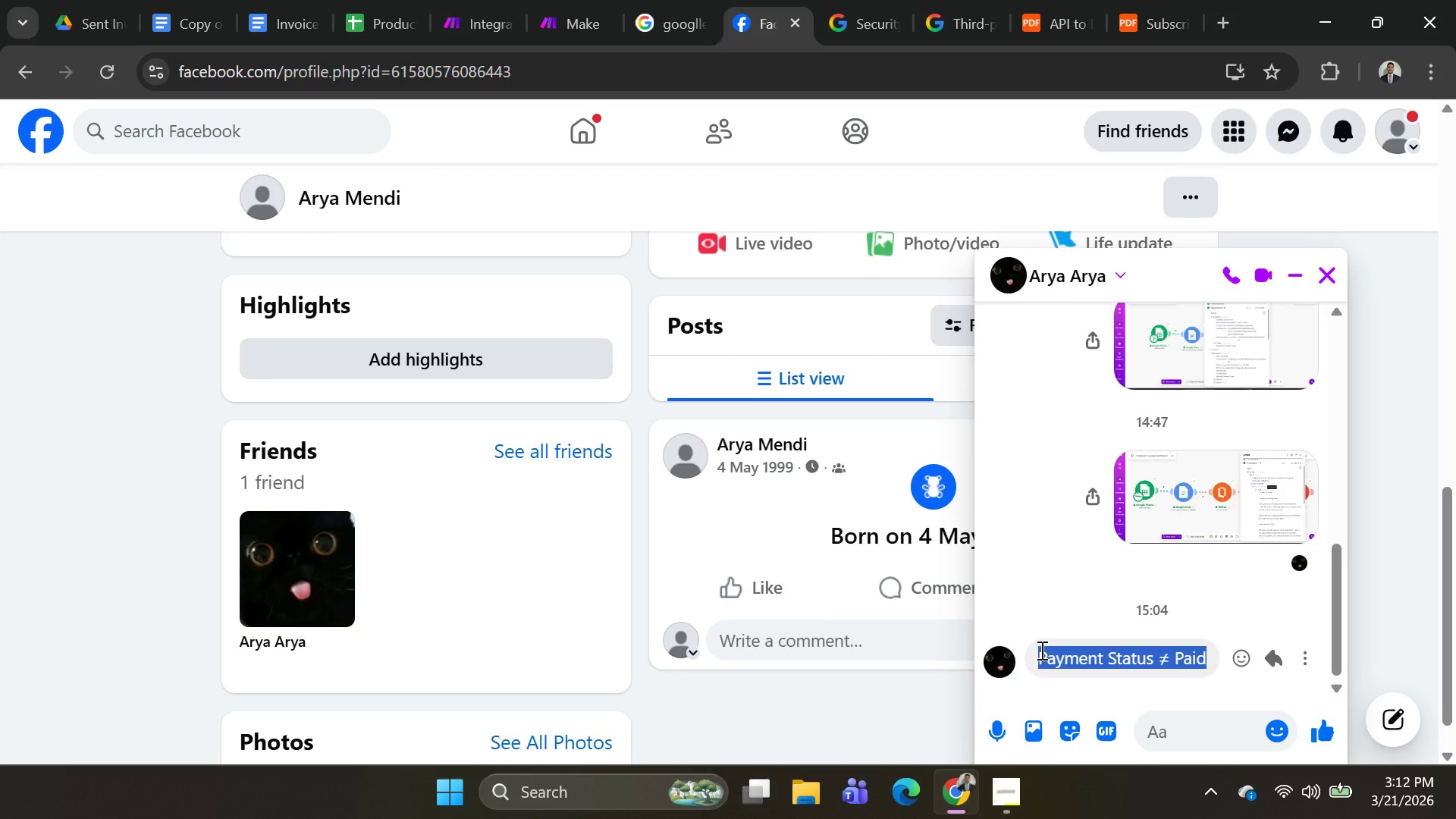 
key(Control+C)
 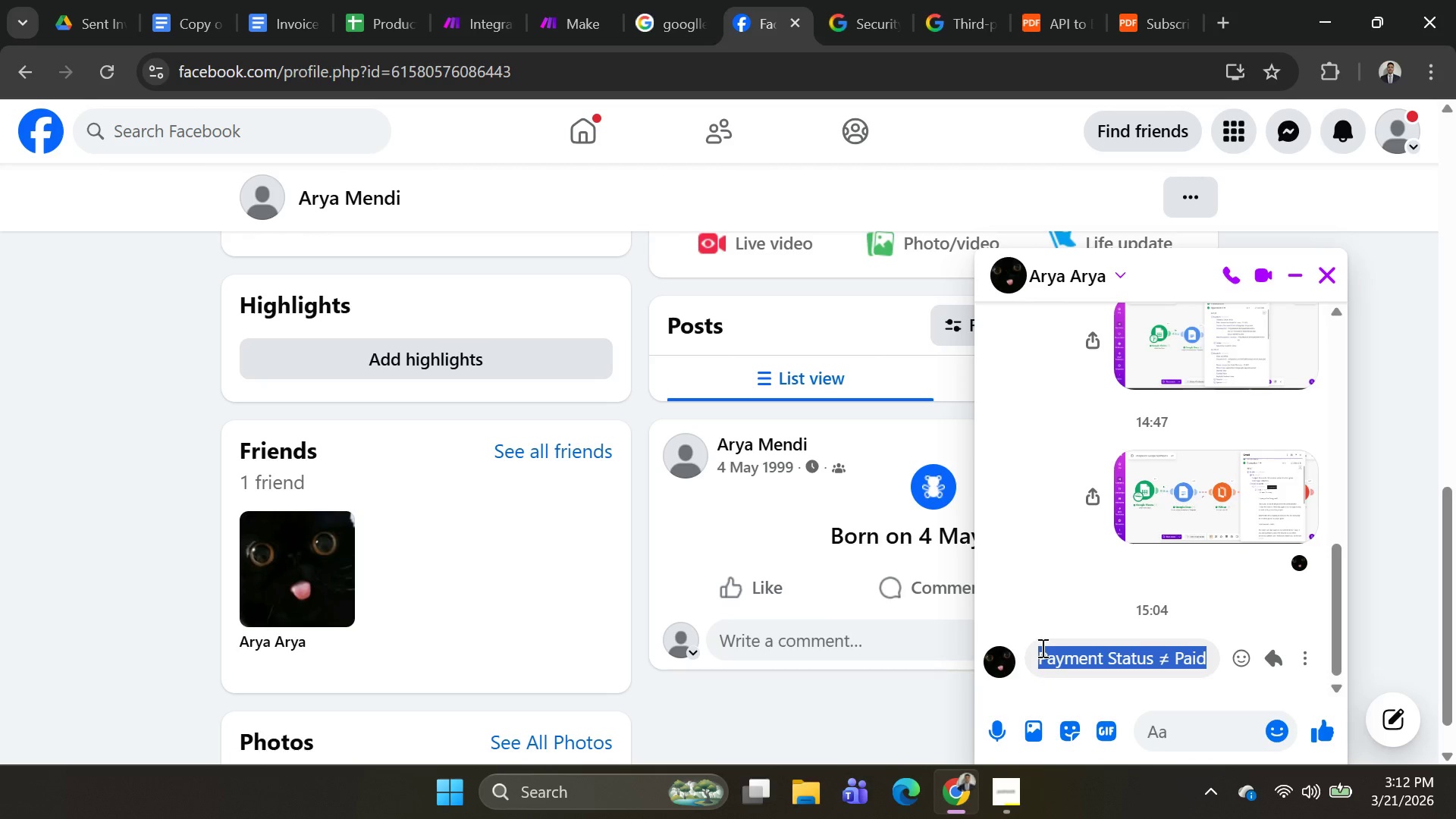 
key(Alt+AltLeft)
 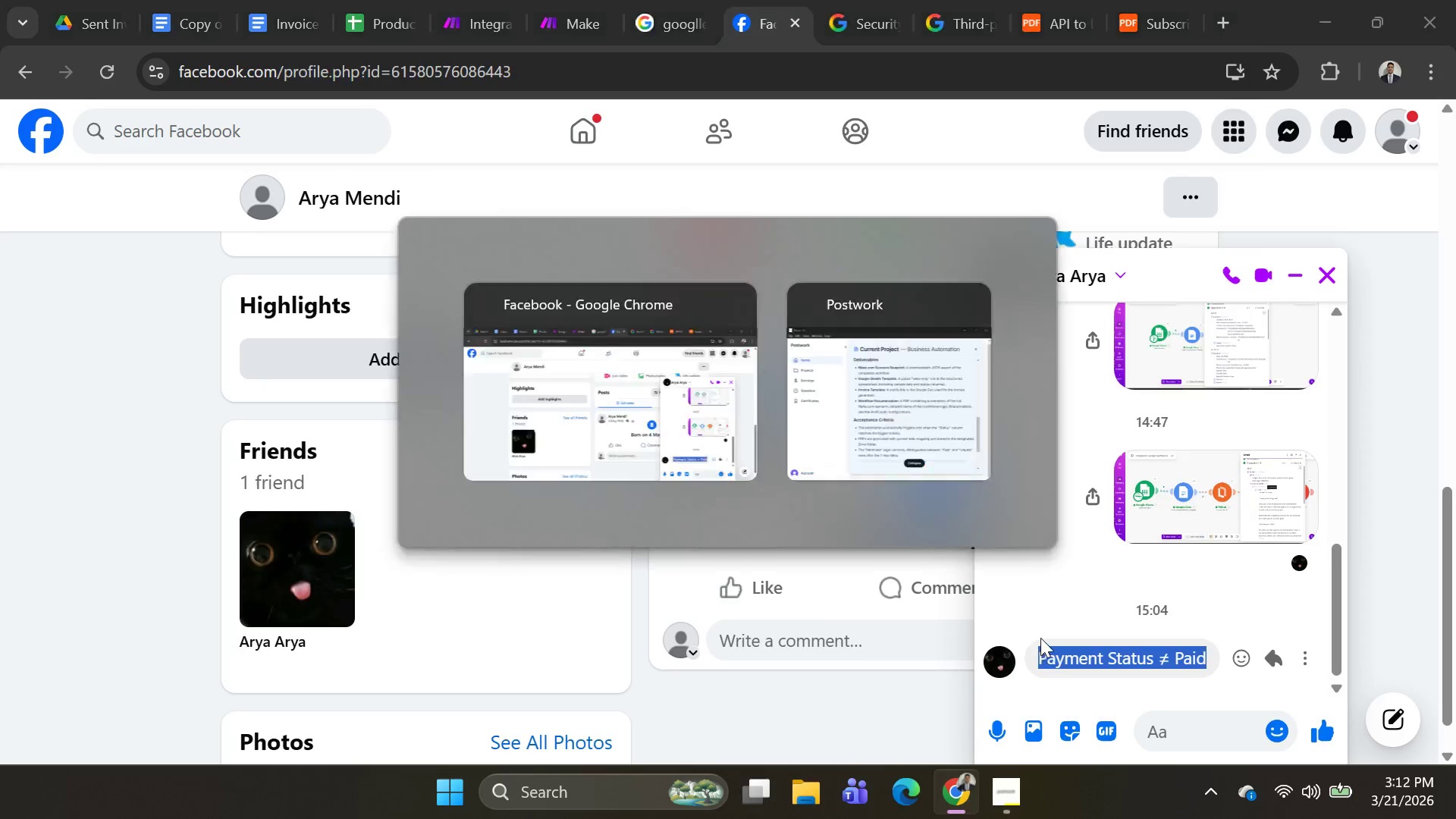 
key(Alt+Tab)